 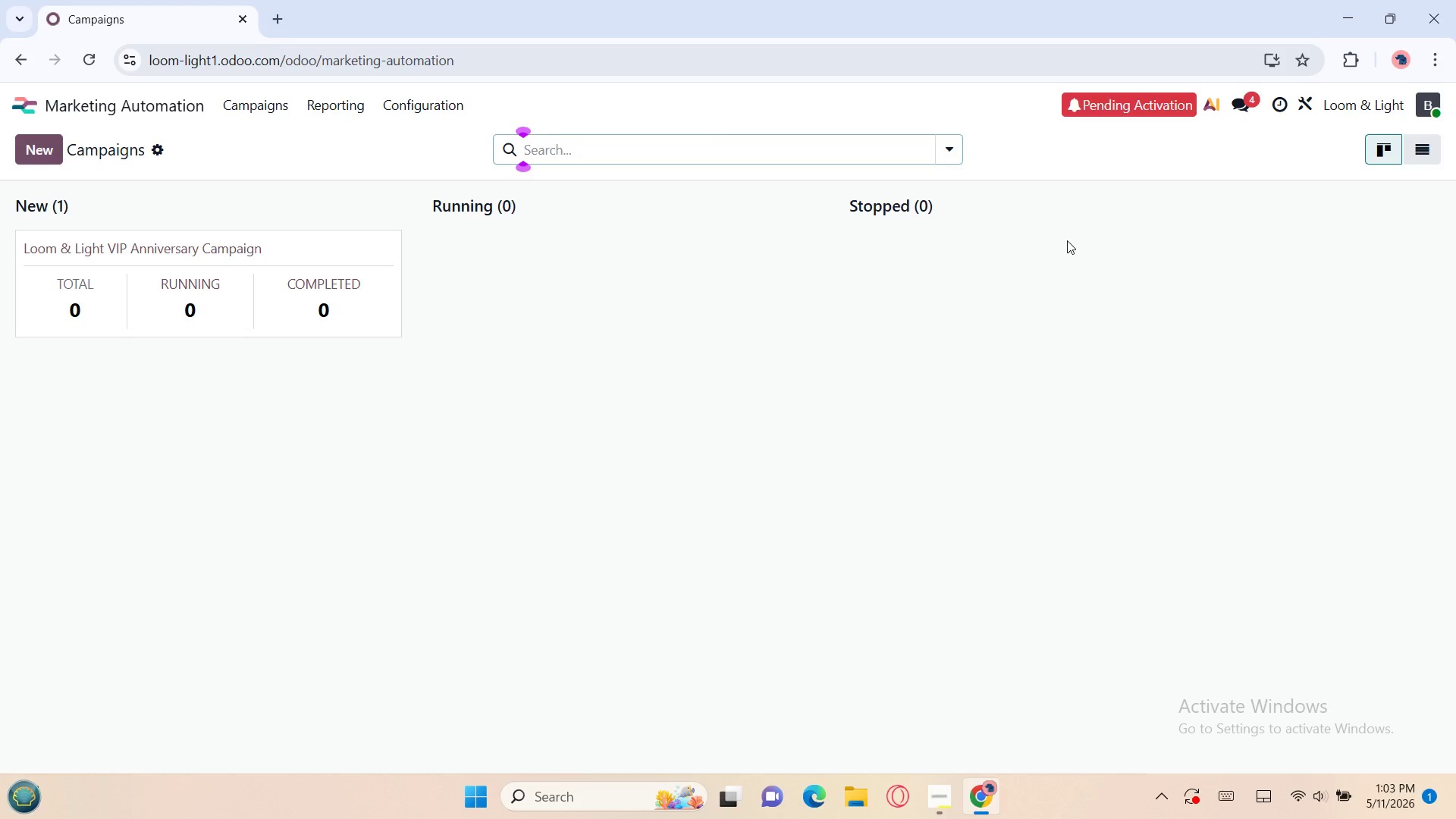 
left_click([348, 108])
 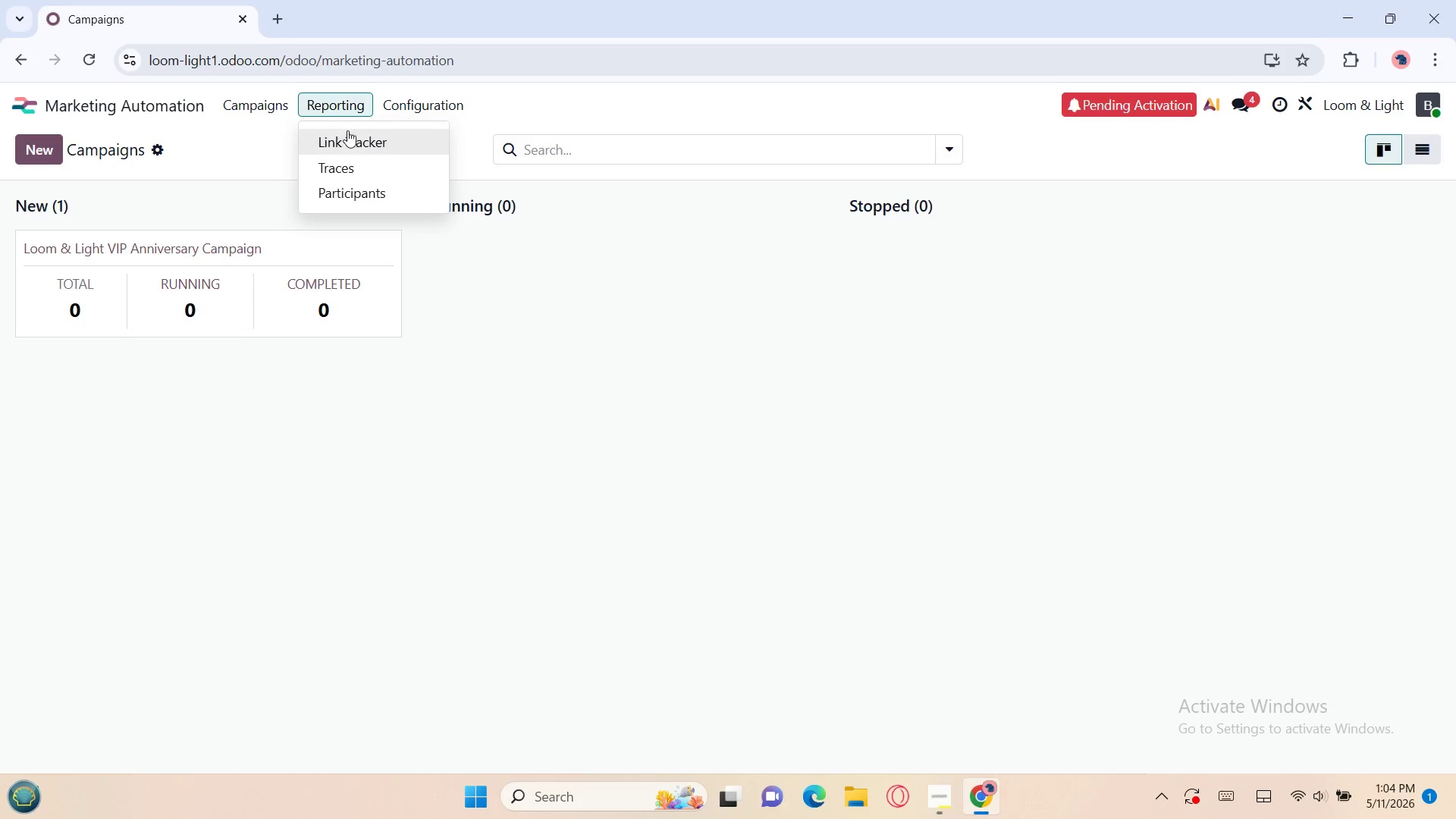 
left_click([347, 134])
 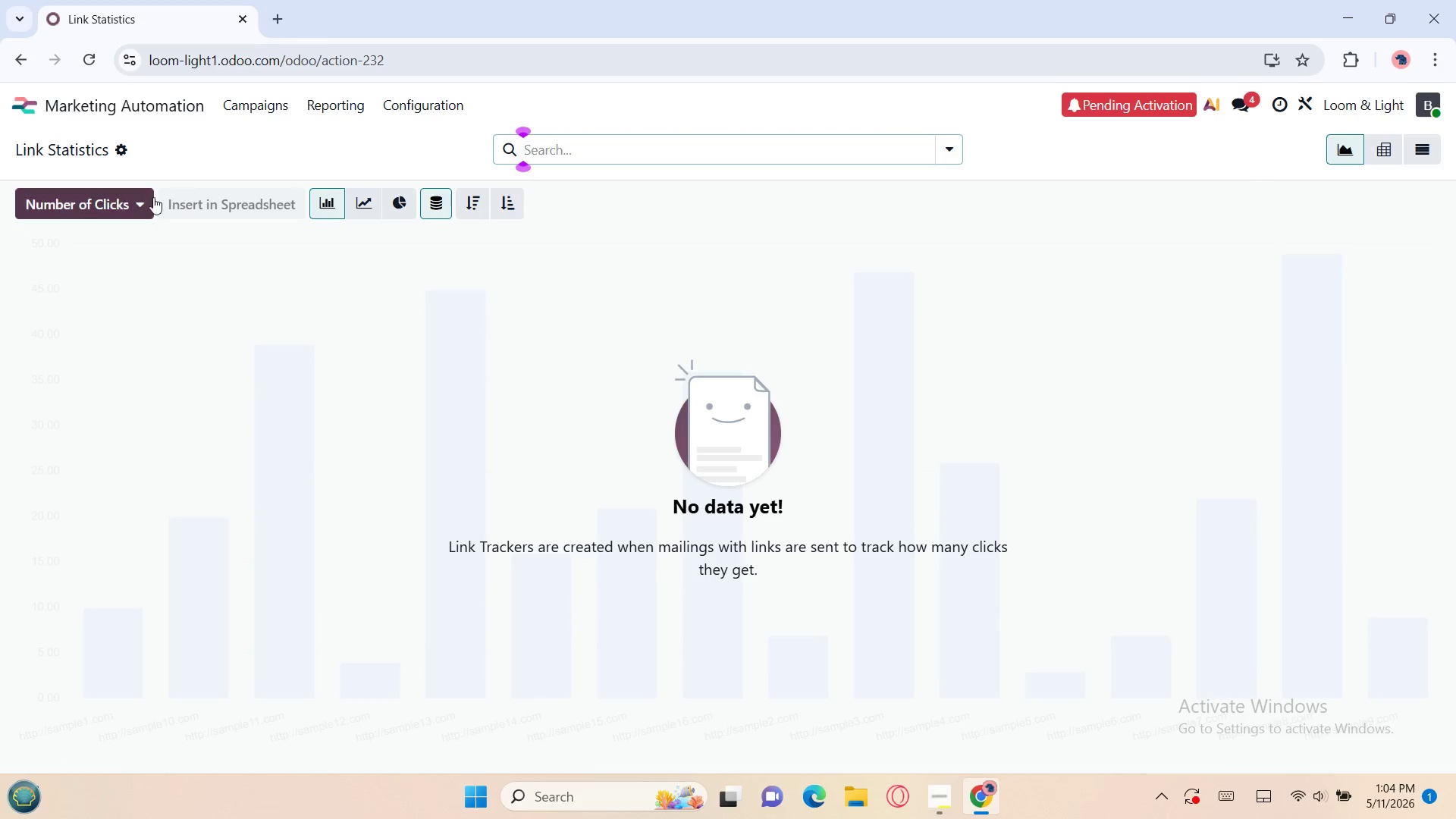 
wait(5.94)
 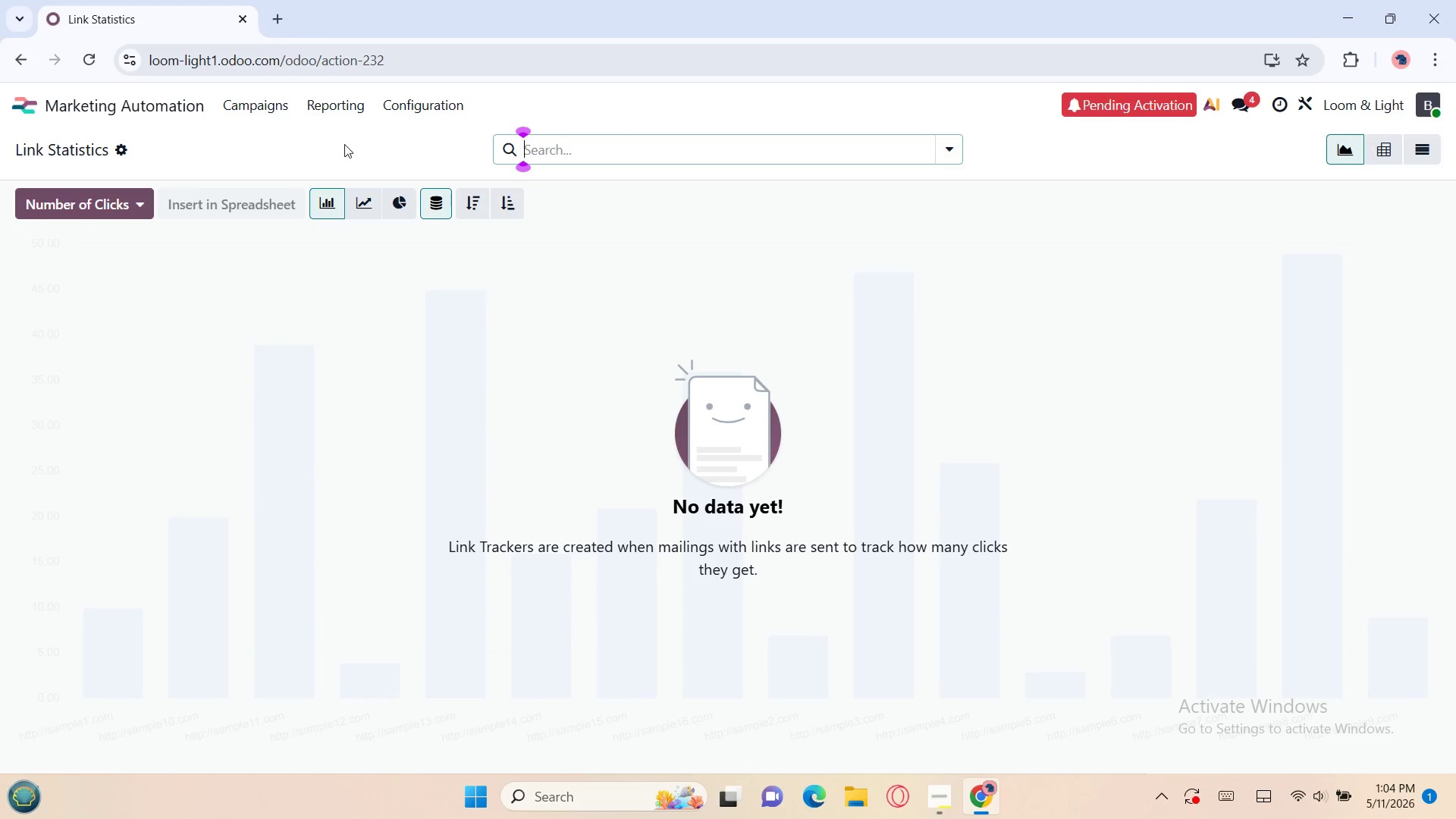 
left_click([144, 201])
 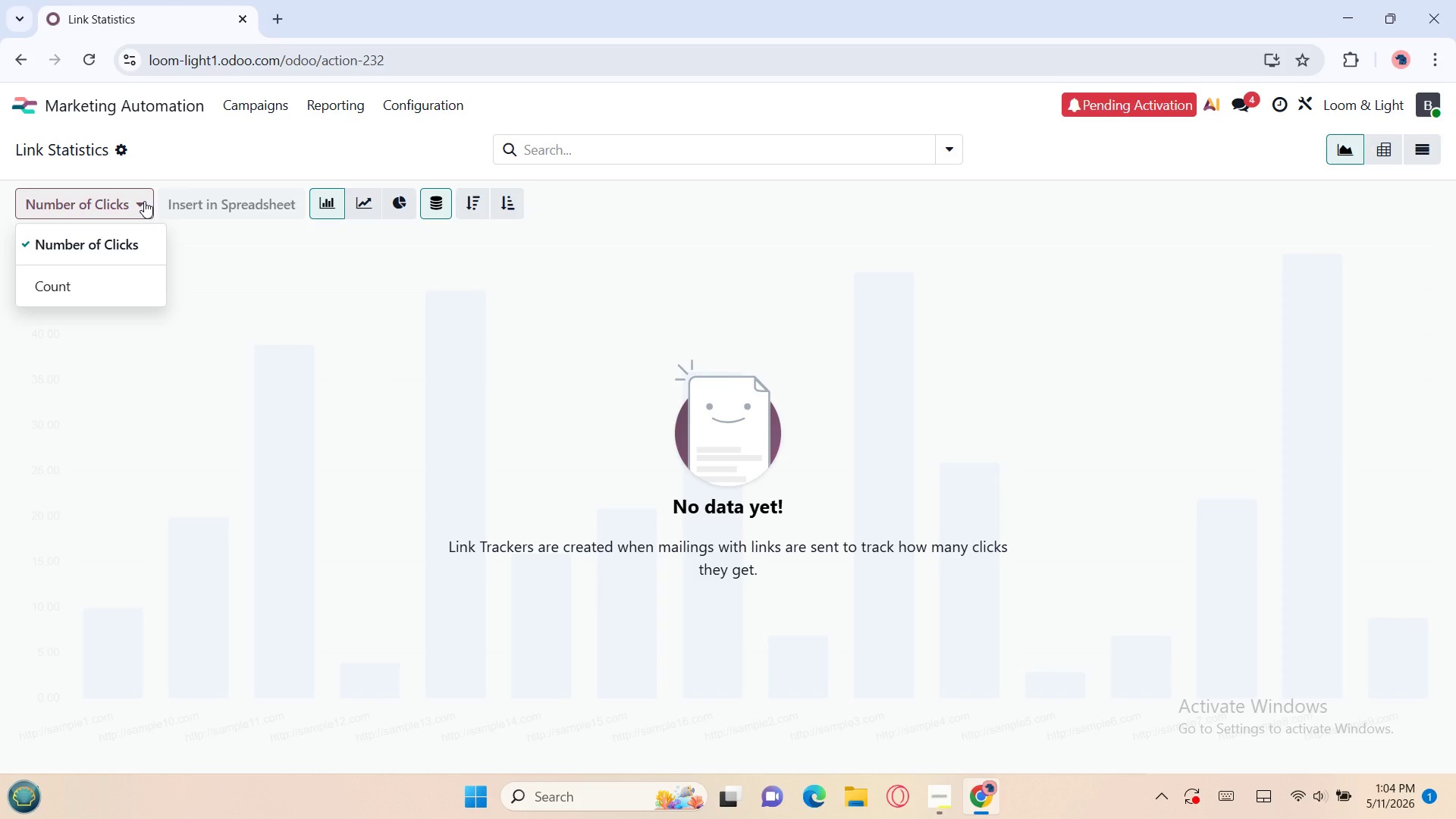 
left_click([144, 201])
 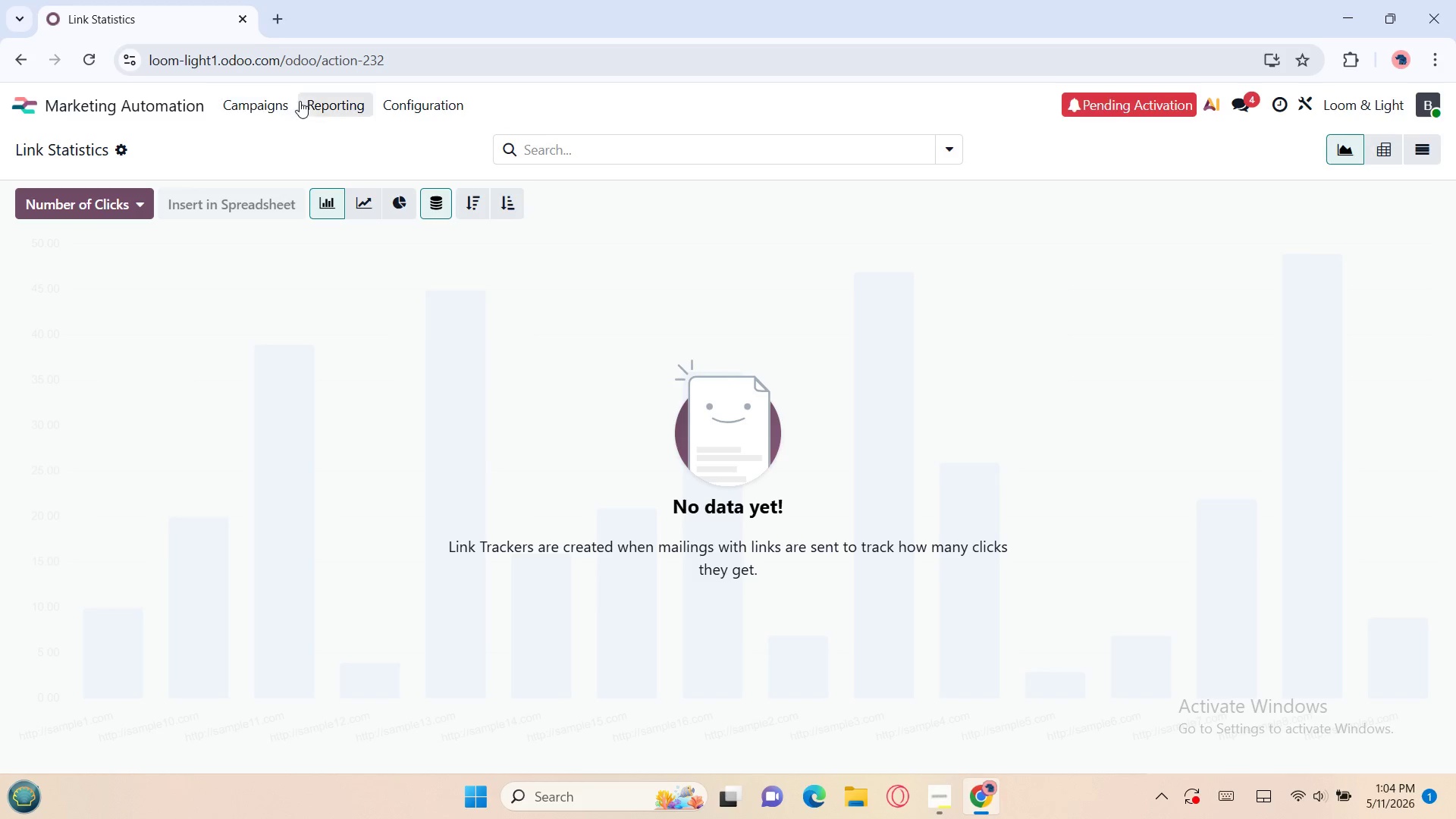 
left_click([323, 100])
 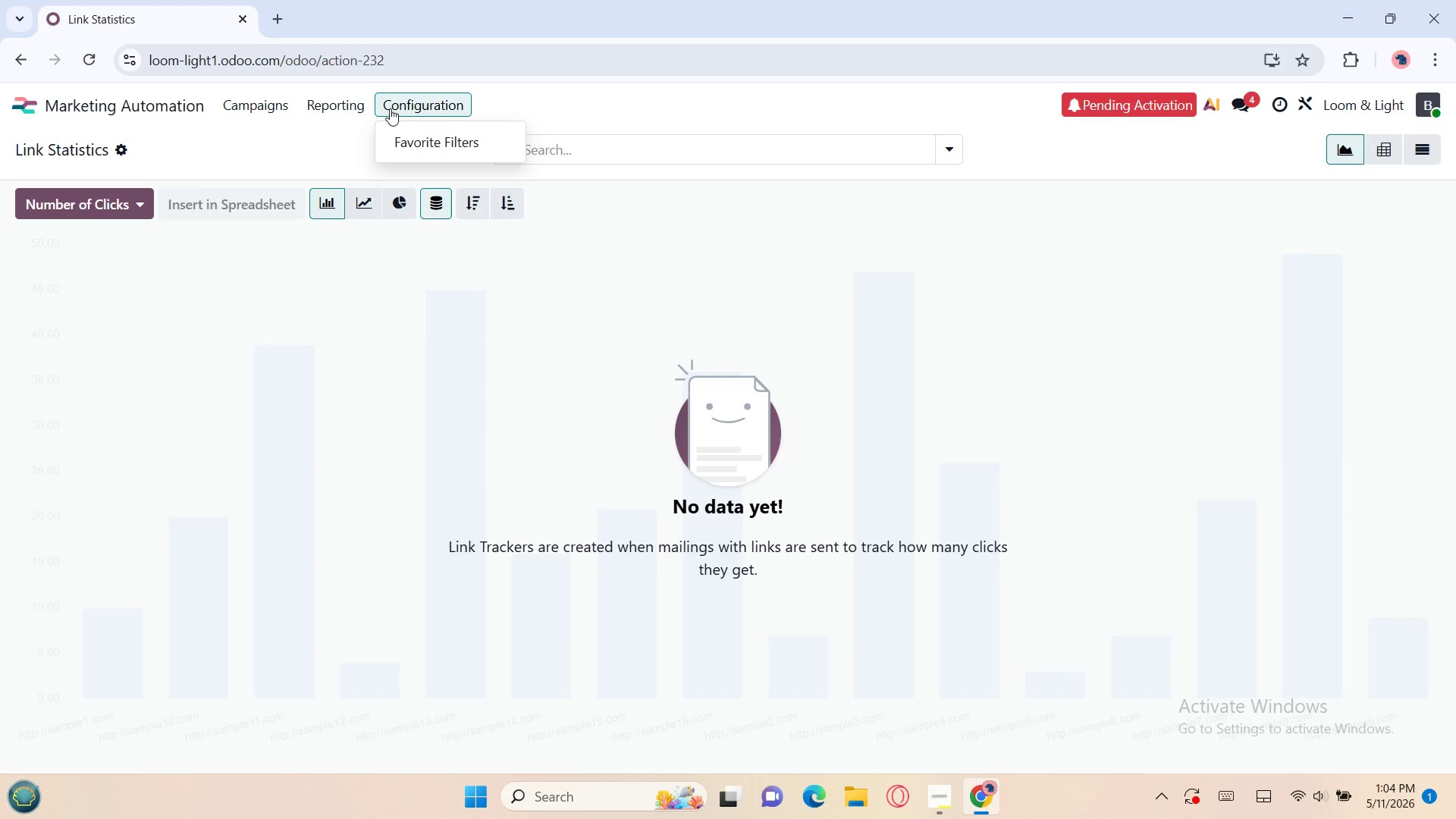 
left_click([400, 108])
 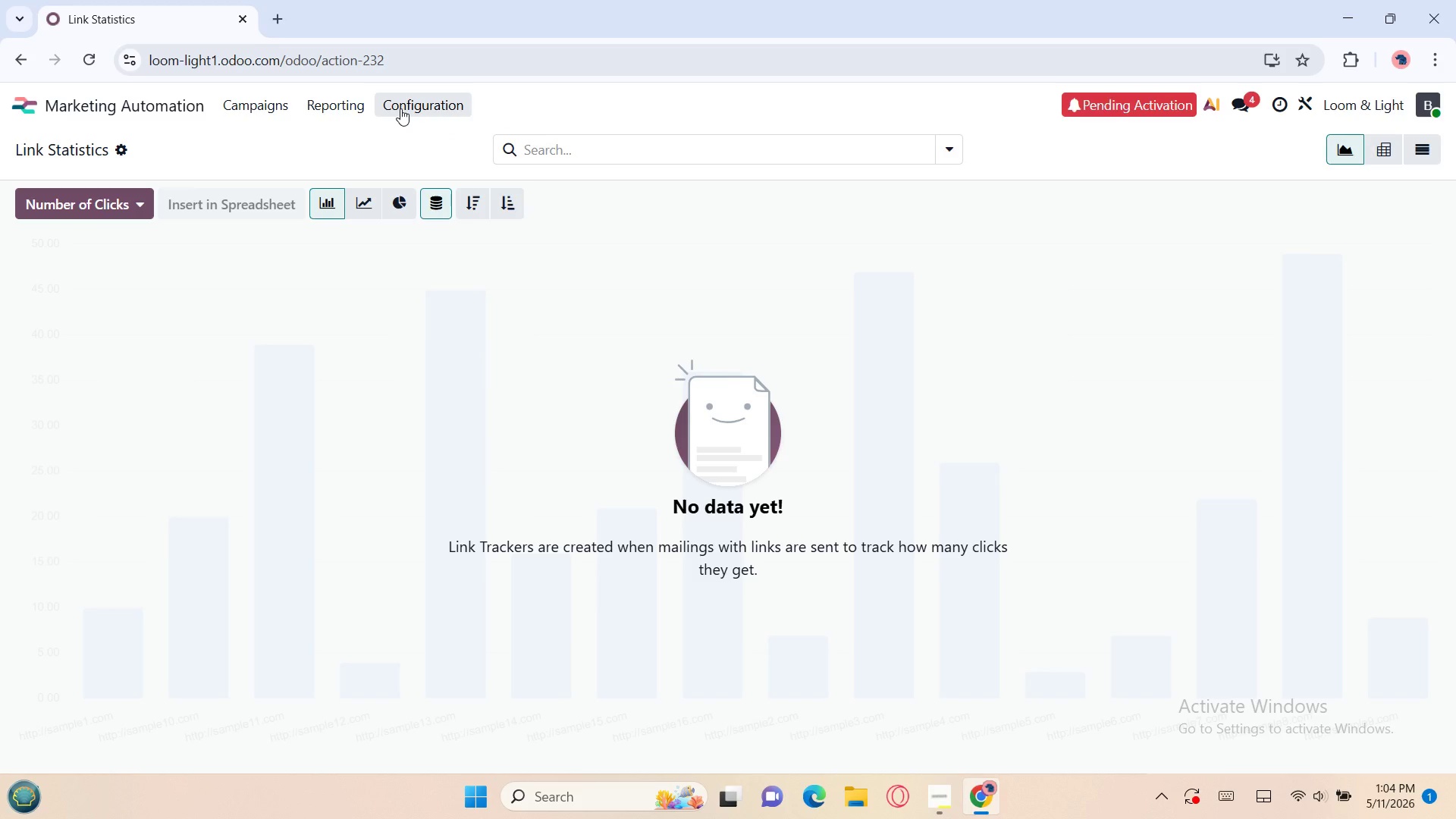 
left_click([400, 108])
 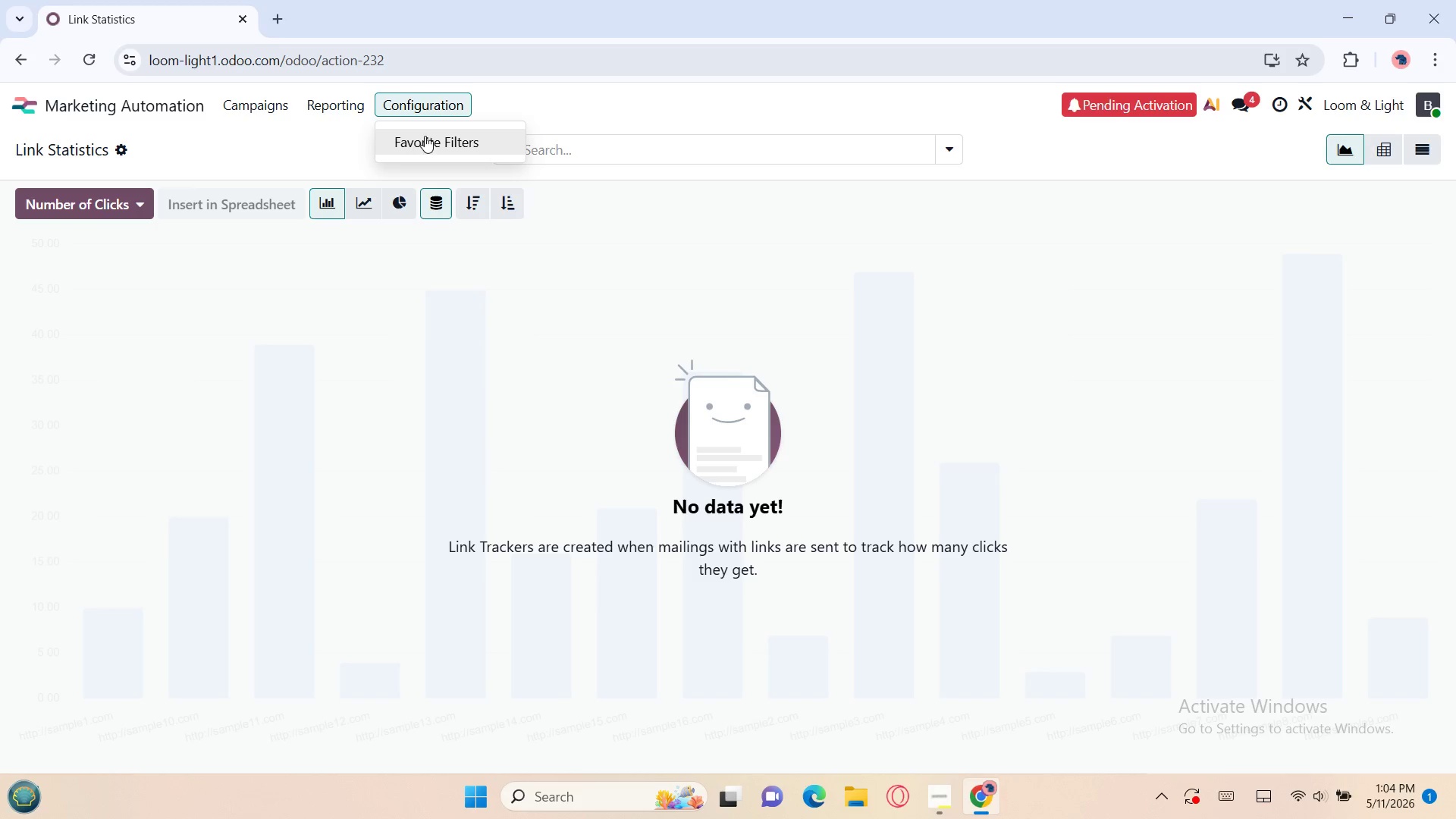 
left_click([428, 140])
 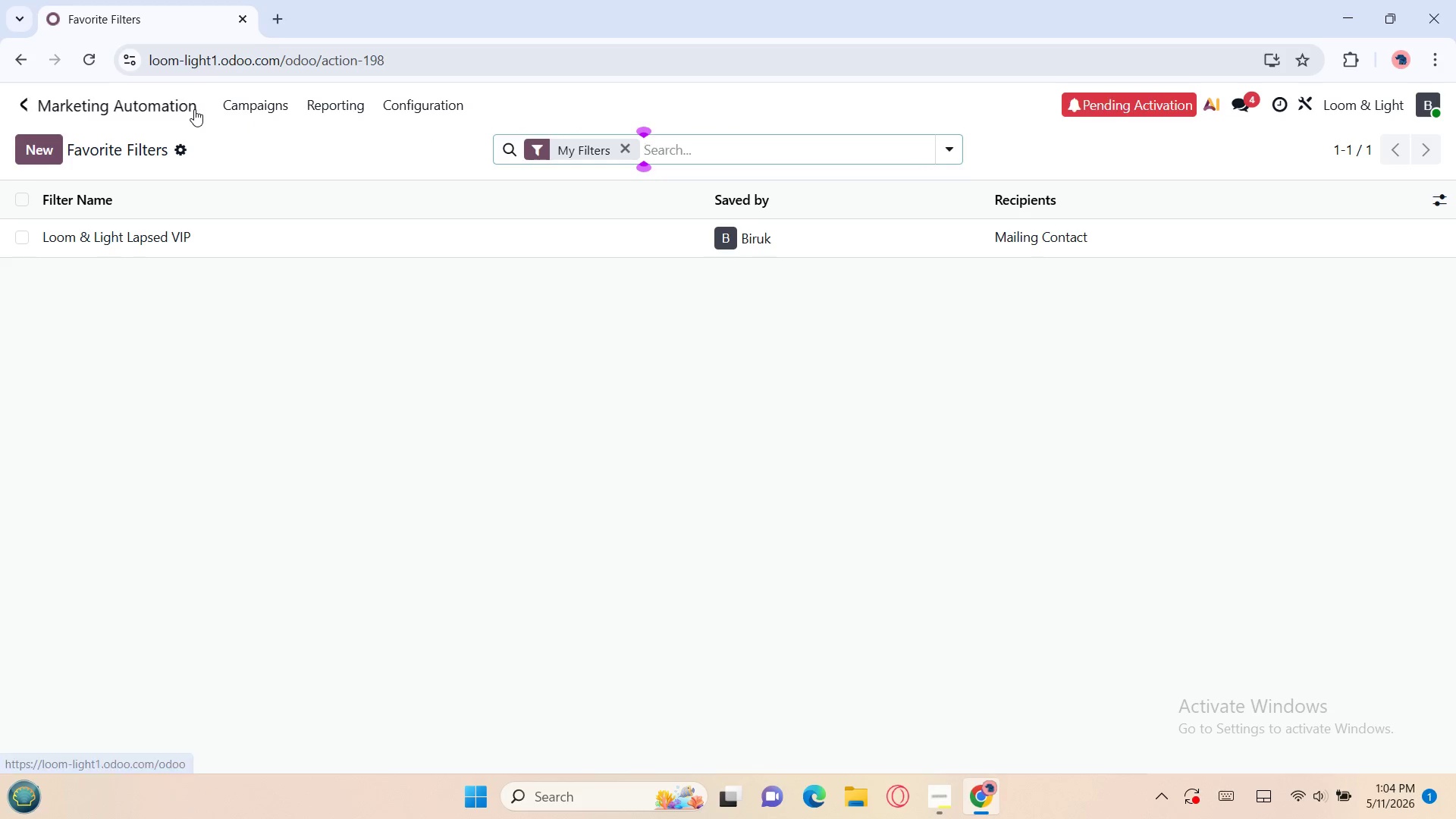 
left_click([225, 108])
 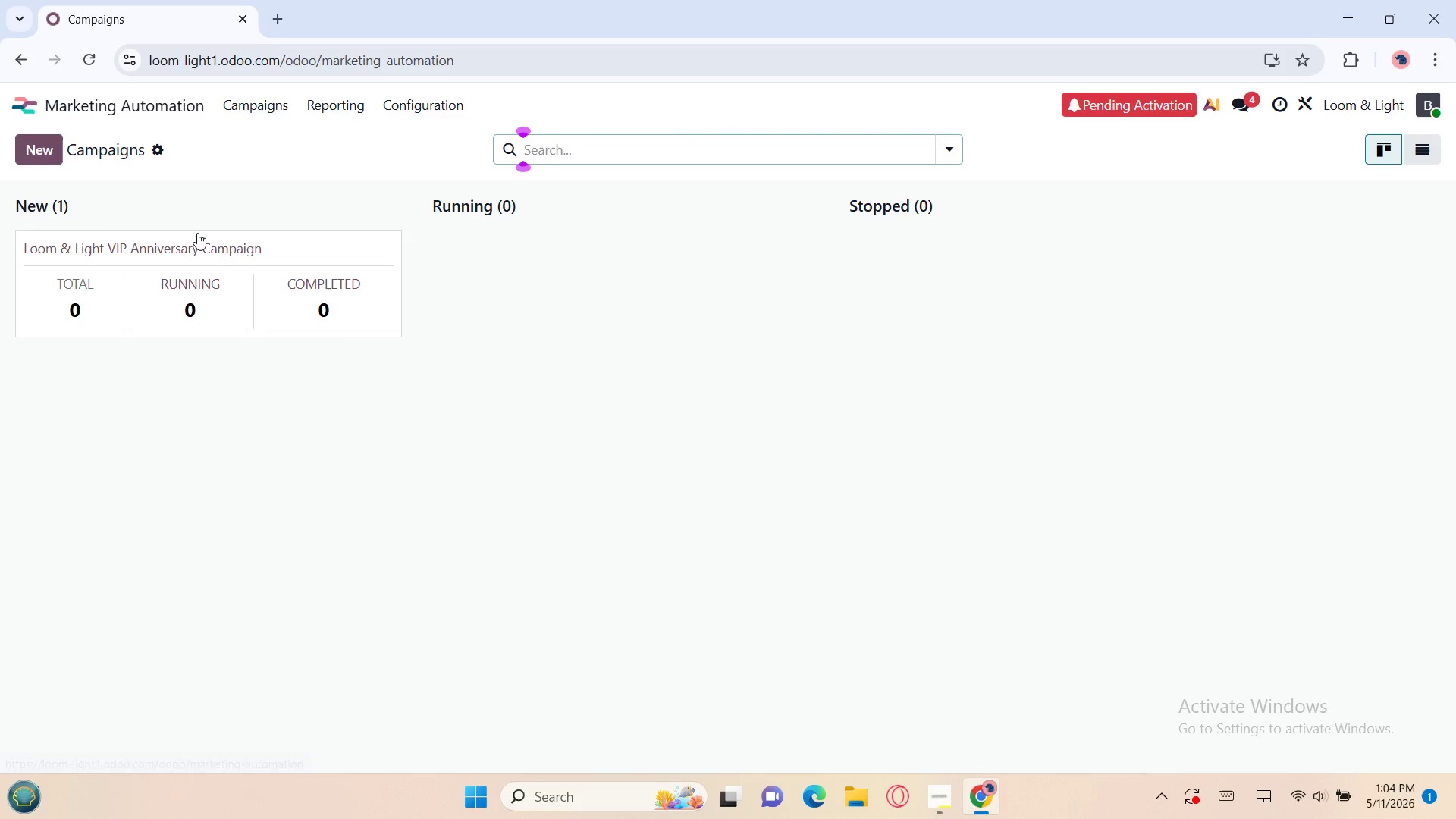 
left_click([194, 242])
 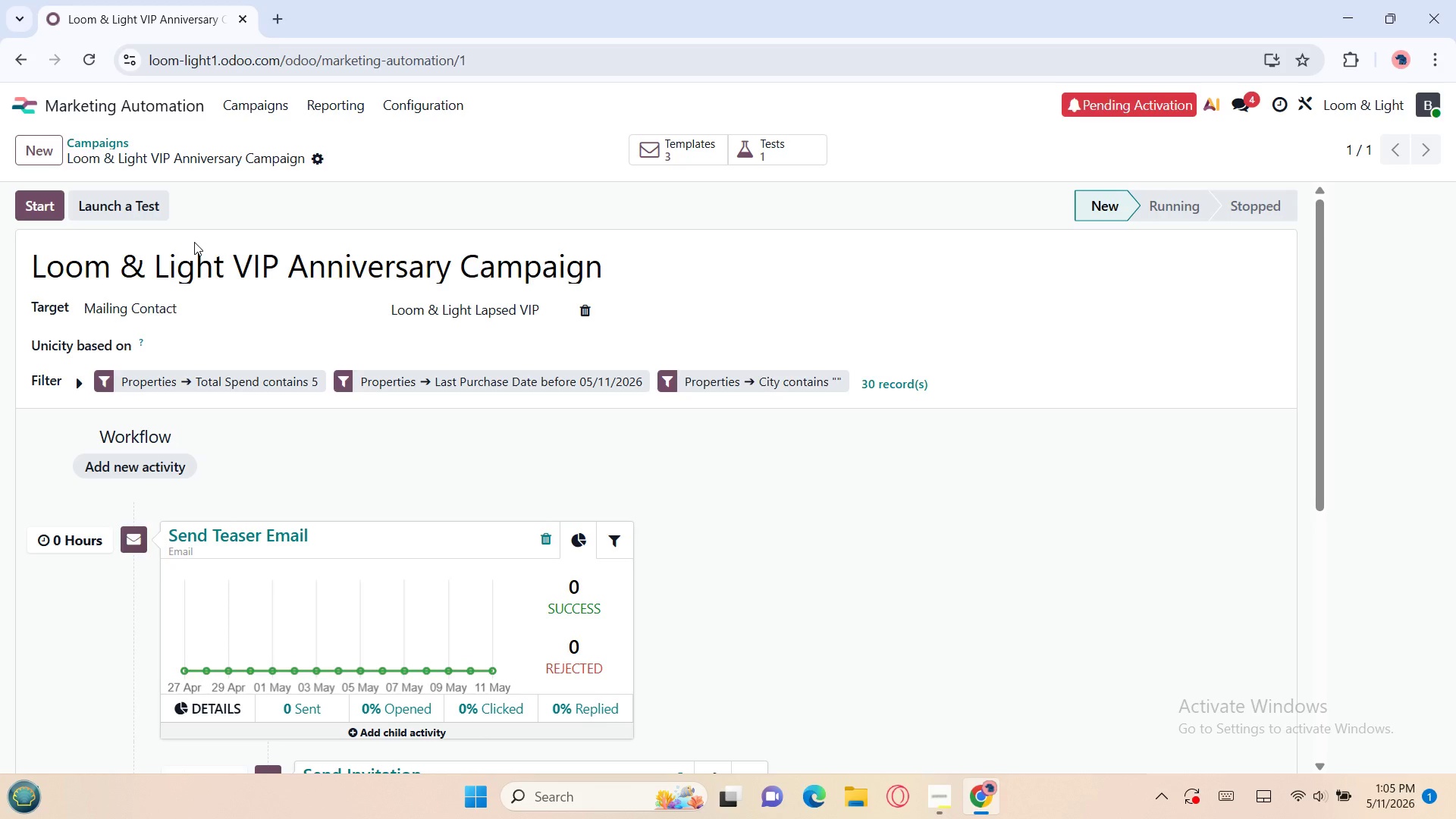 
wait(102.42)
 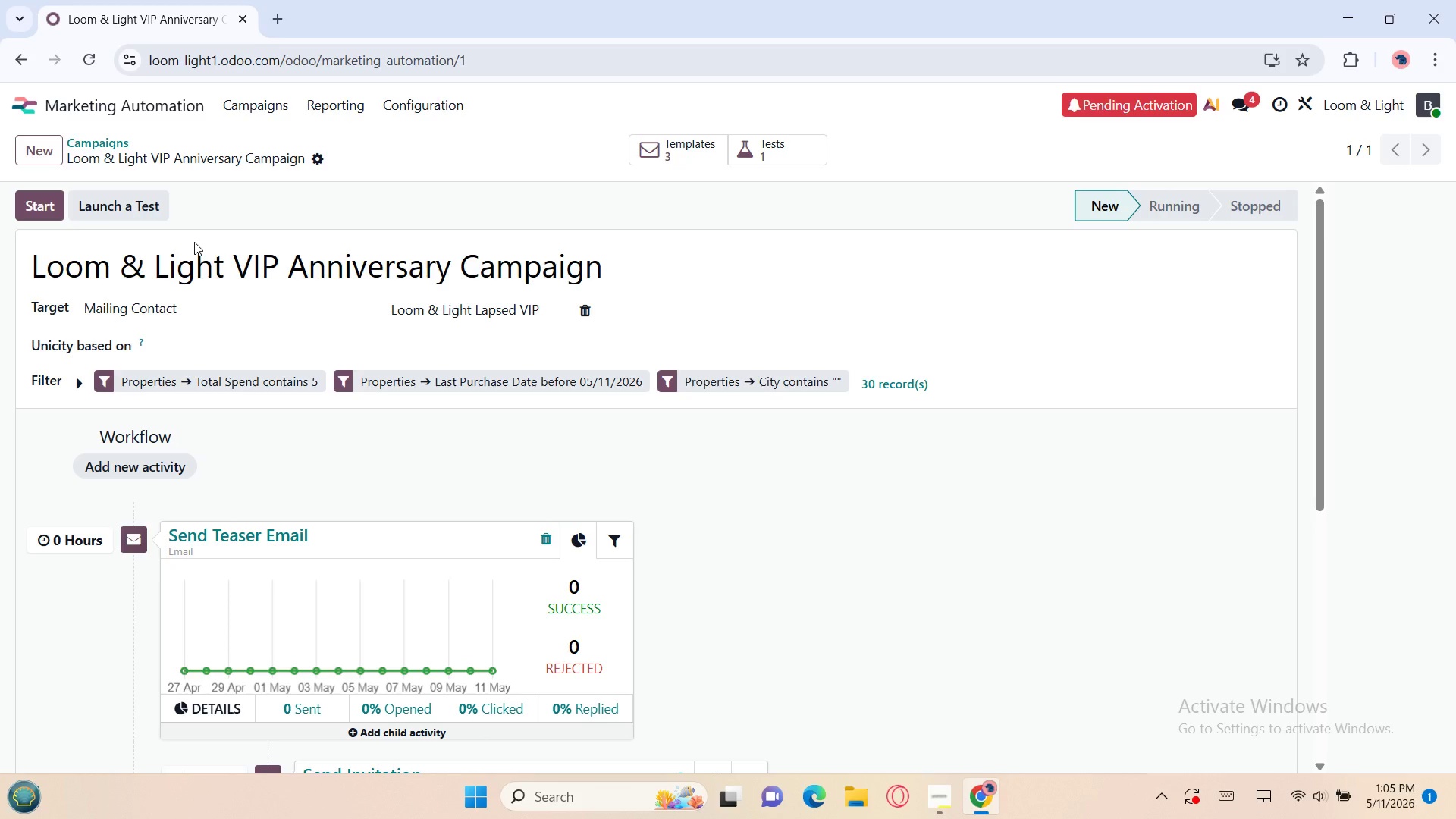 
mouse_move([340, 535])
 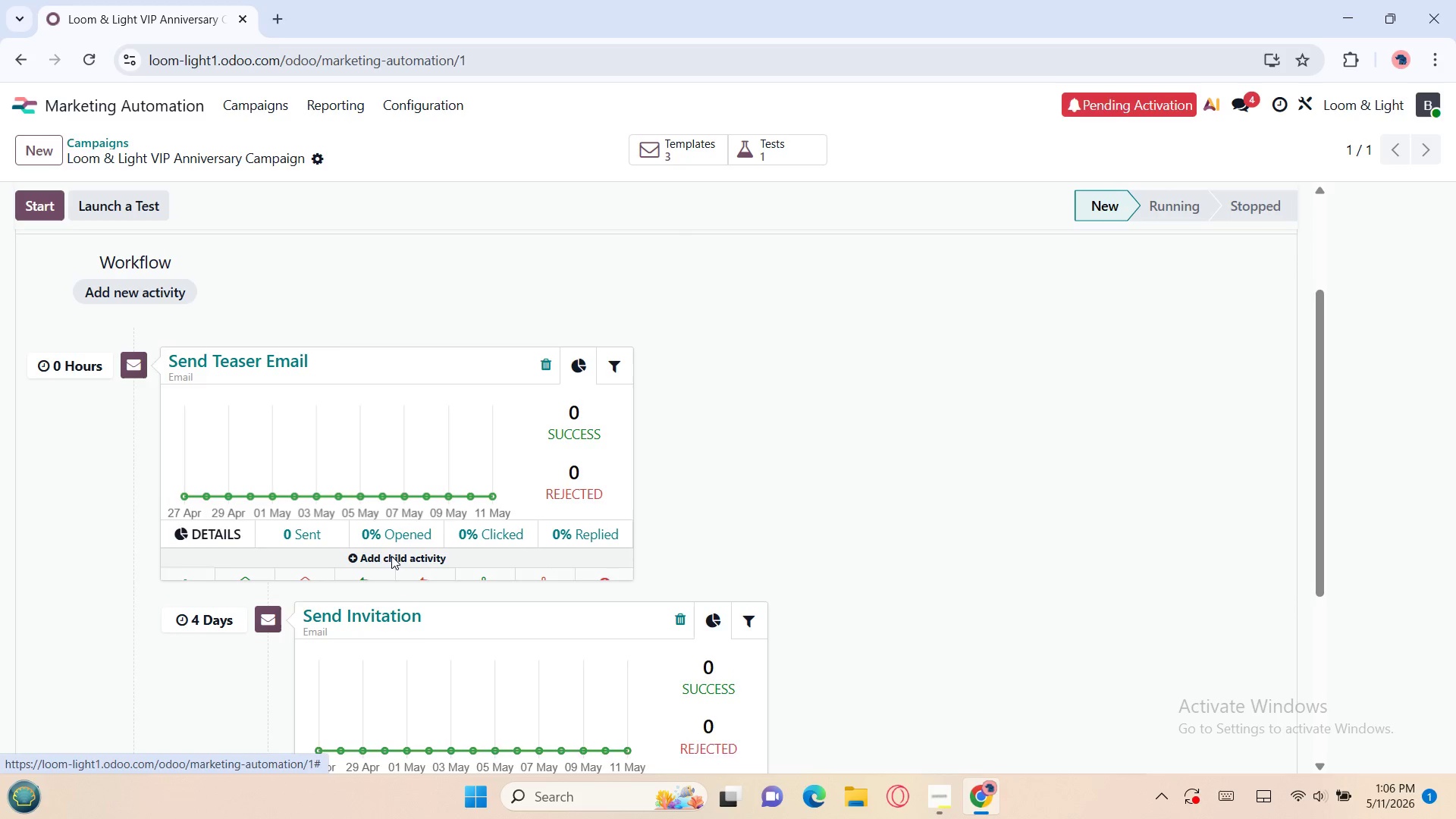 
mouse_move([406, 557])
 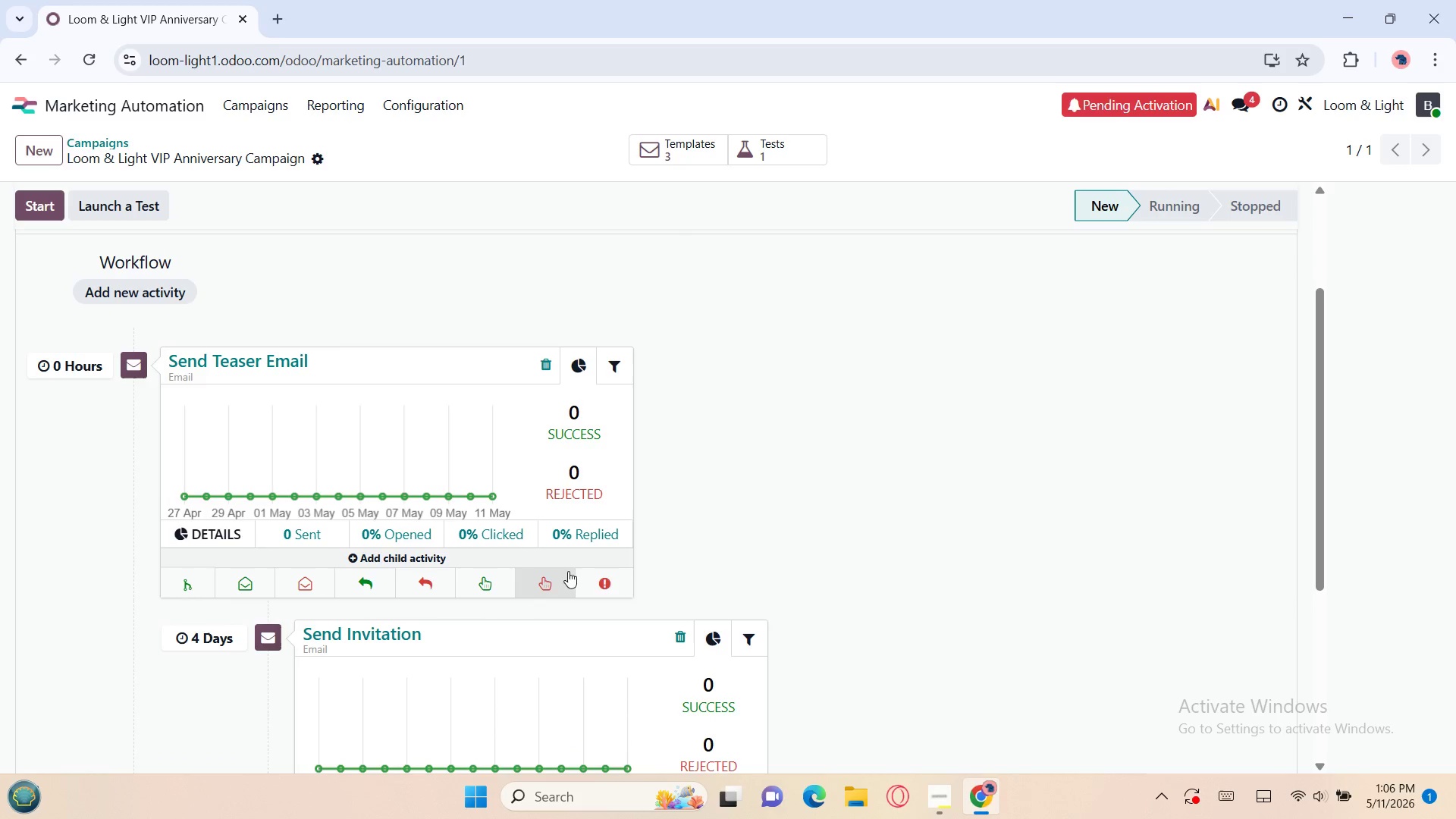 
mouse_move([575, 580])
 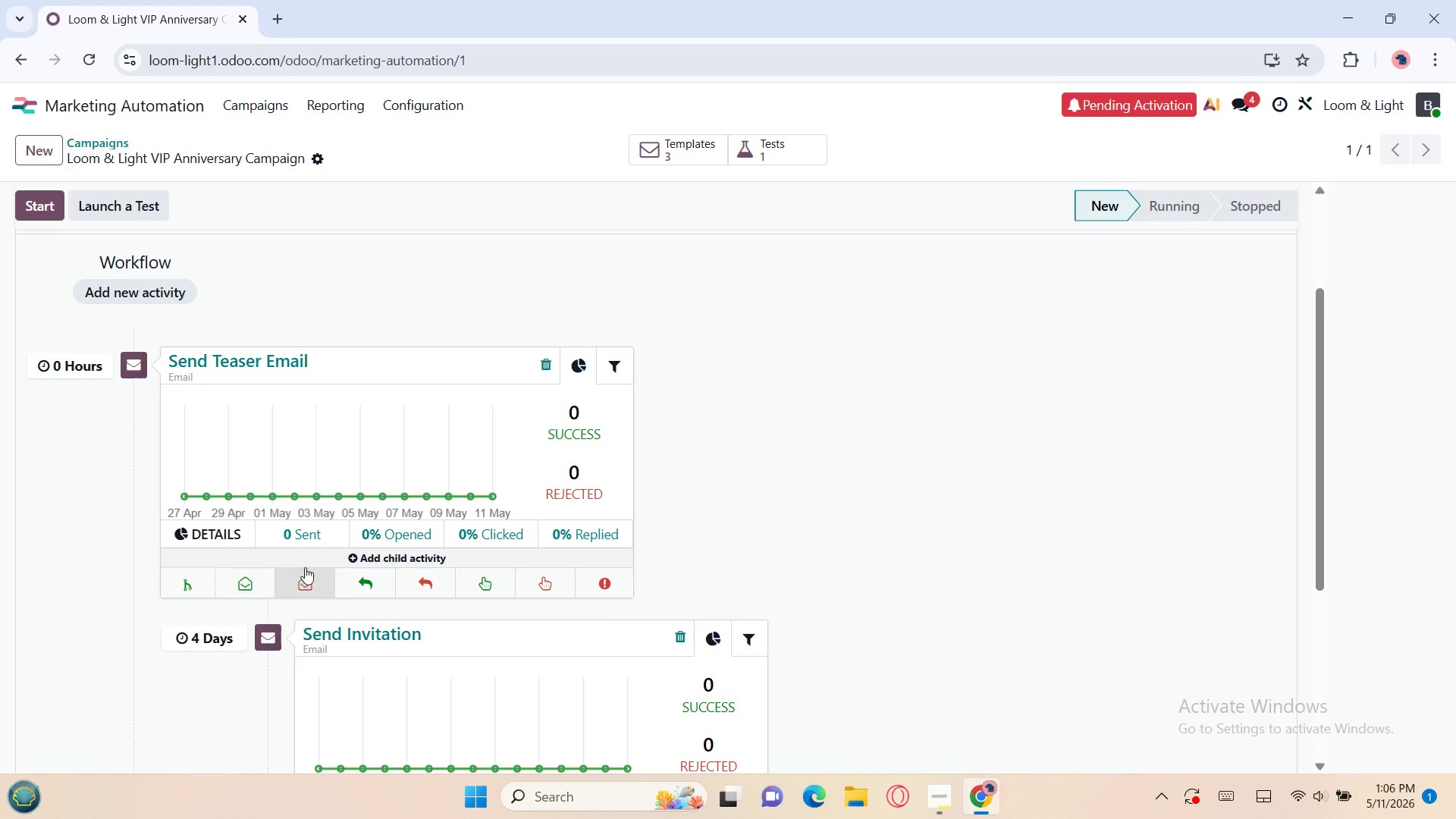 
wait(6.16)
 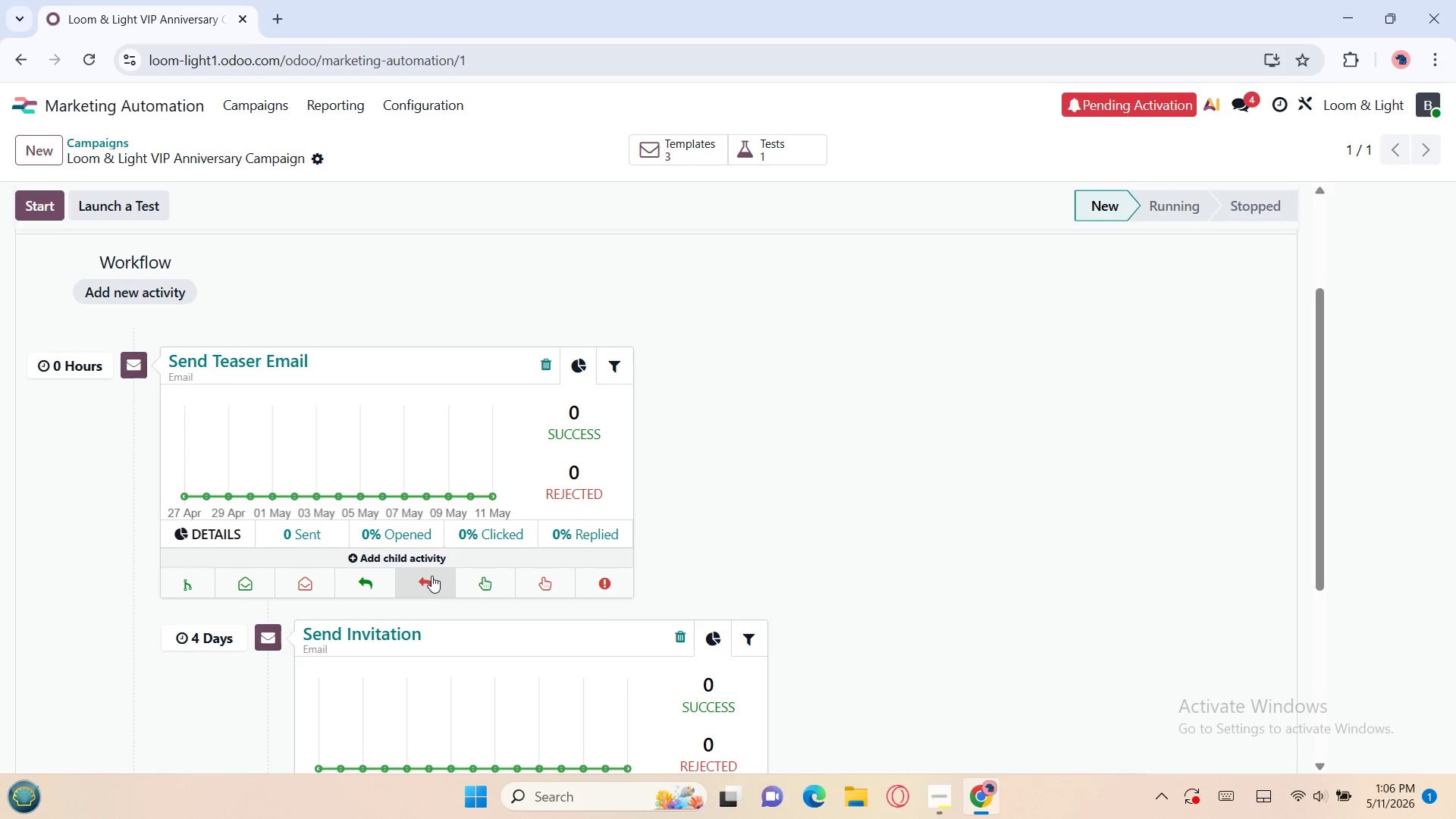 
mouse_move([523, 566])
 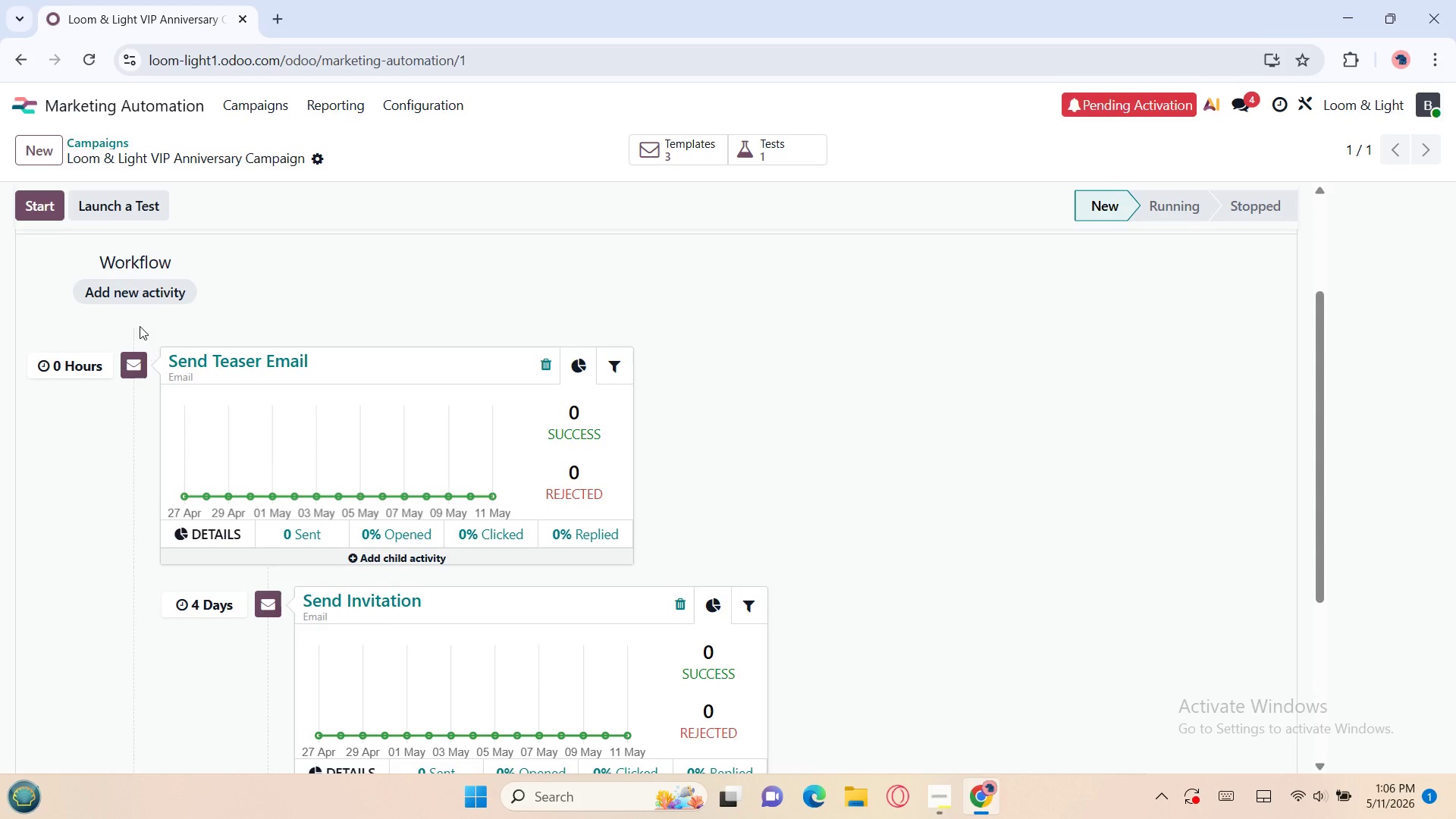 
left_click([138, 319])
 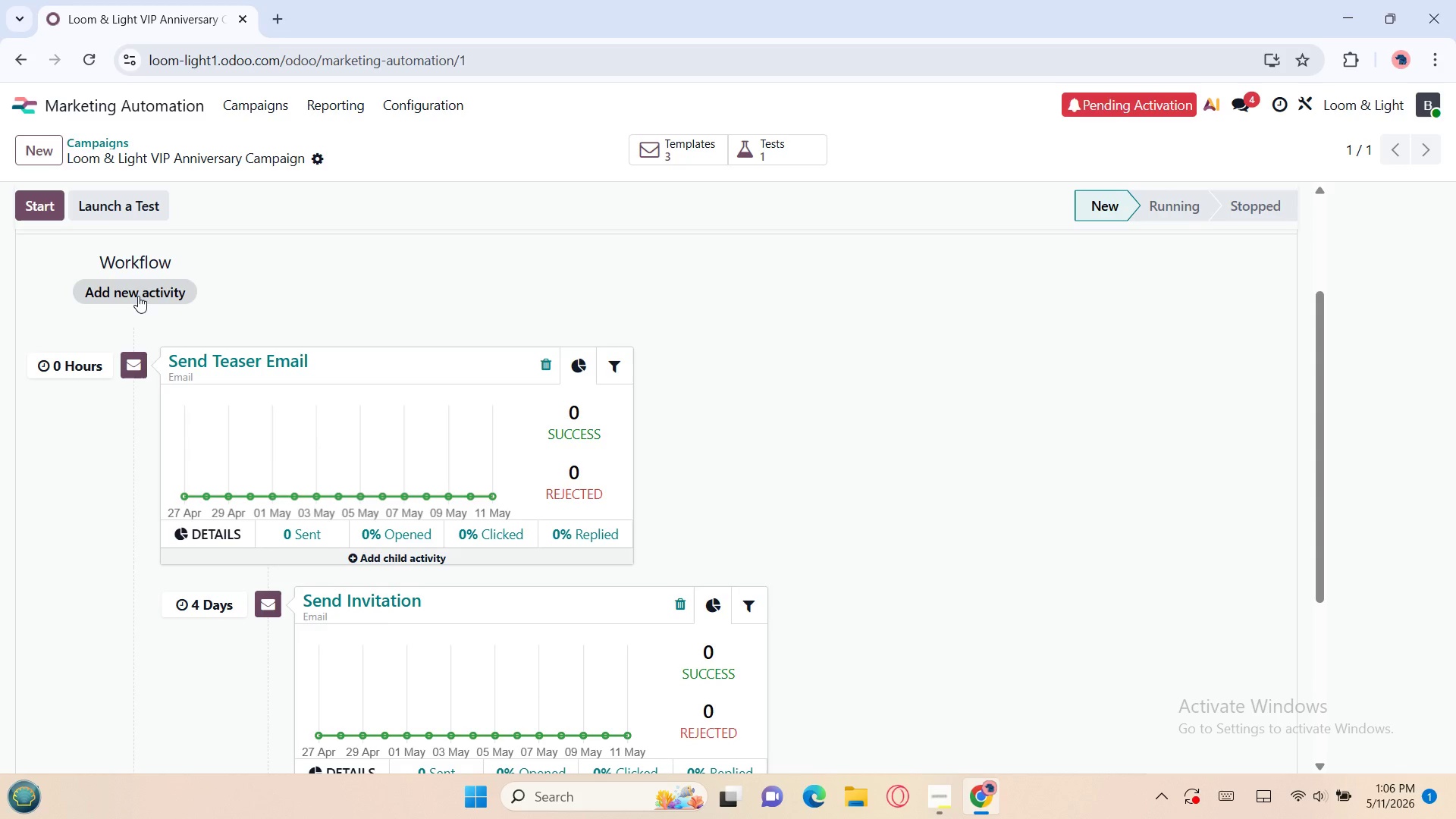 
left_click([138, 296])
 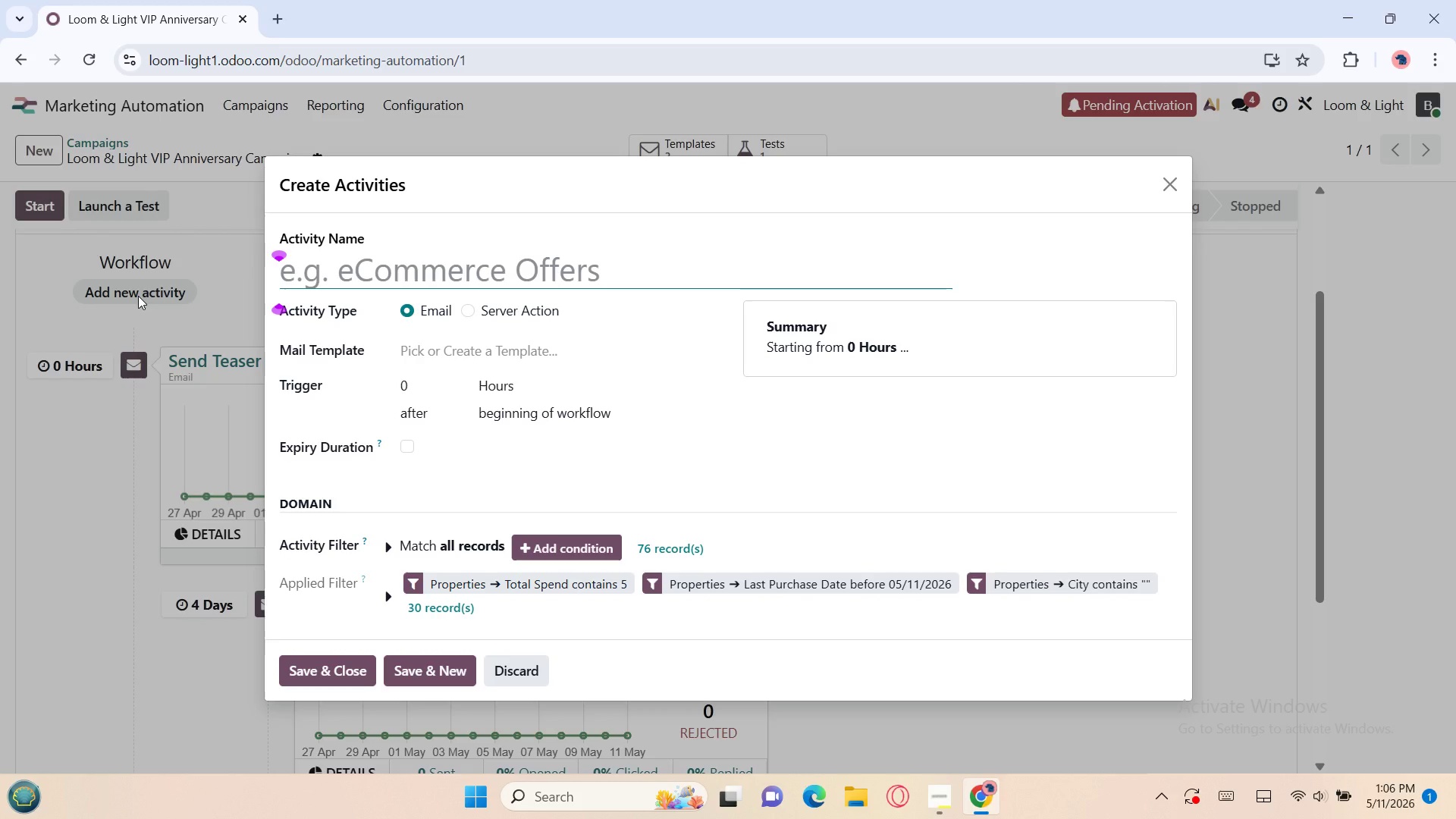 
wait(28.77)
 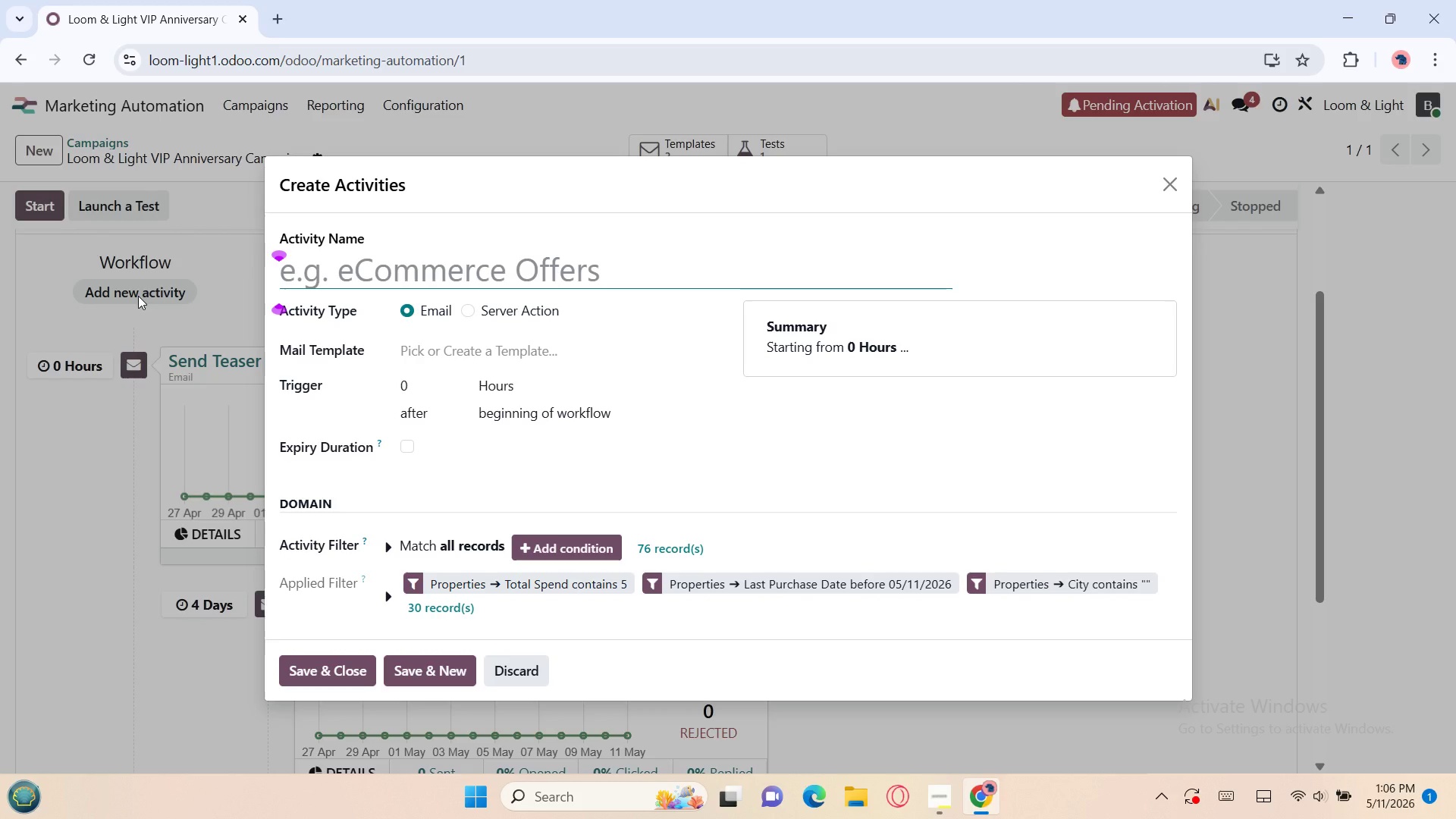 
left_click([522, 671])
 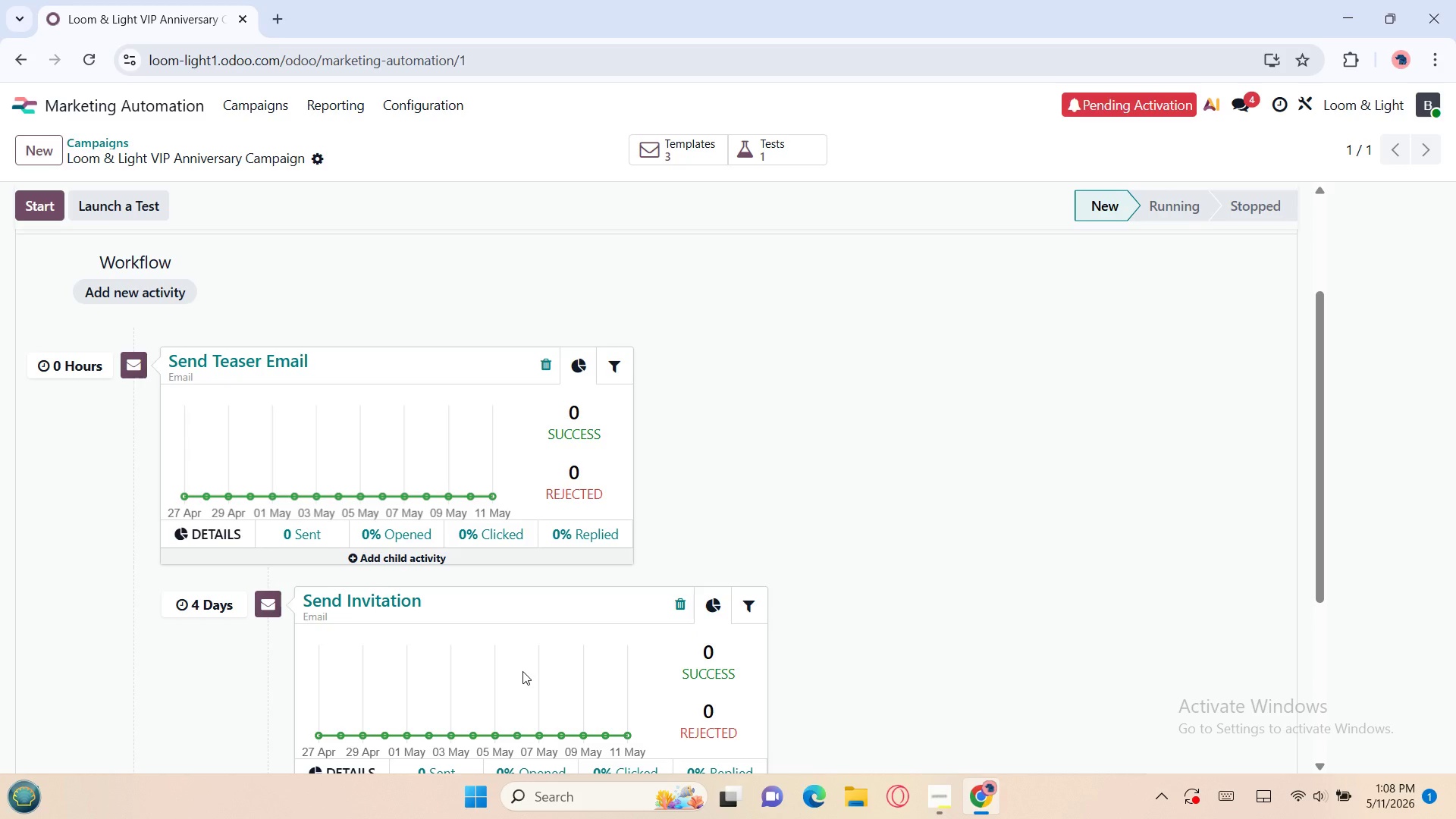 
wait(68.18)
 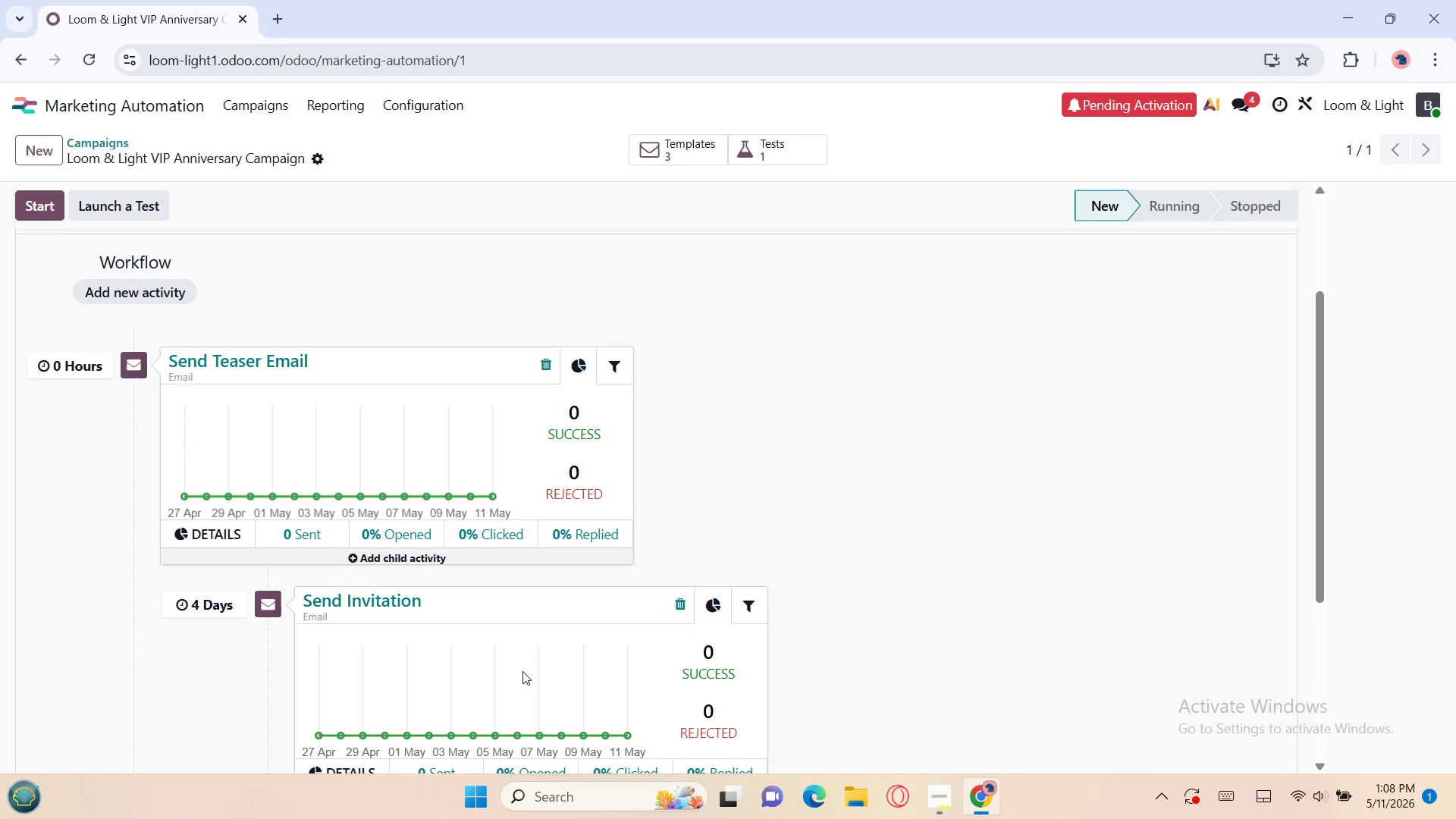 
mouse_move([521, 631])
 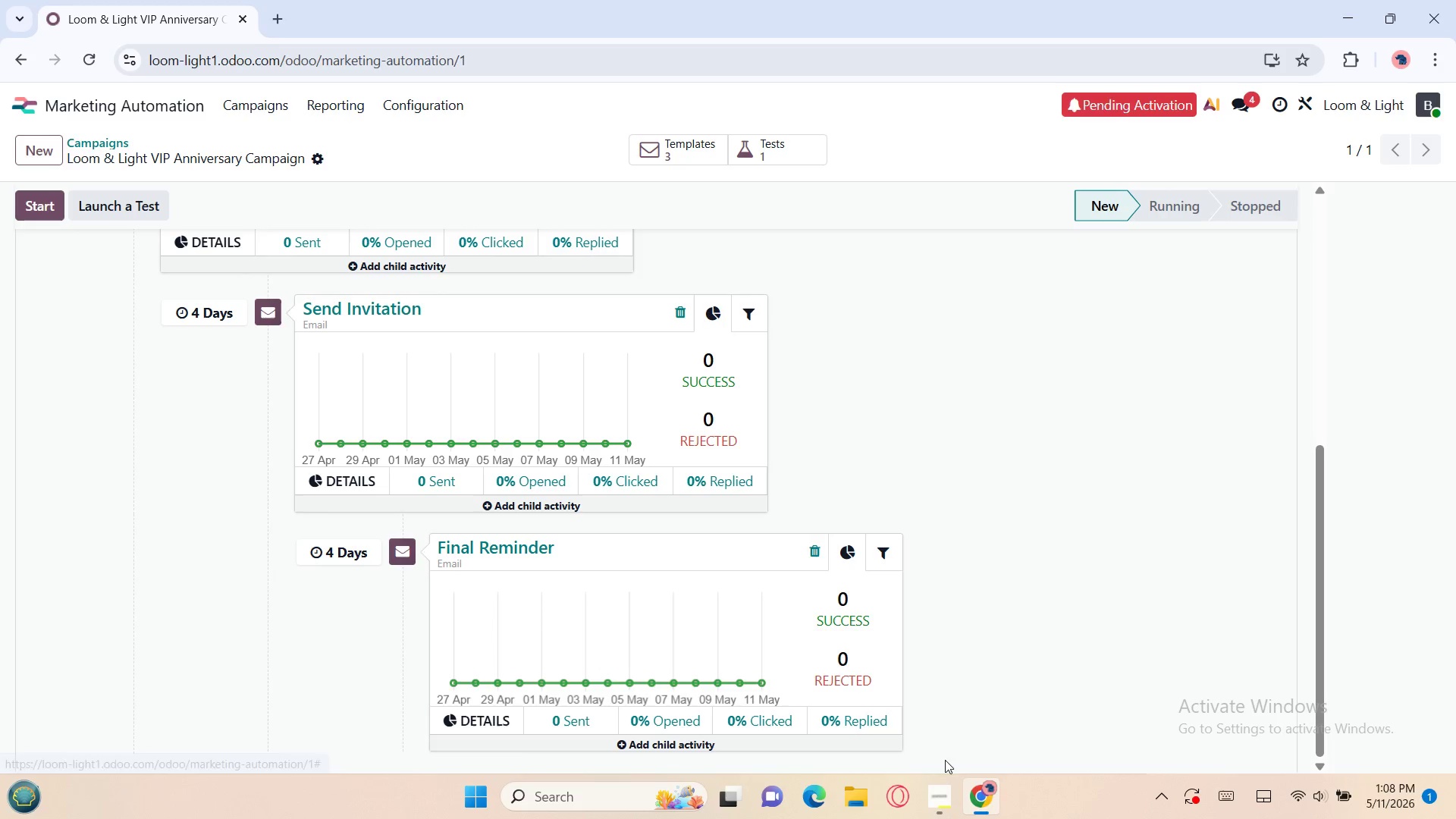 
left_click([936, 796])